 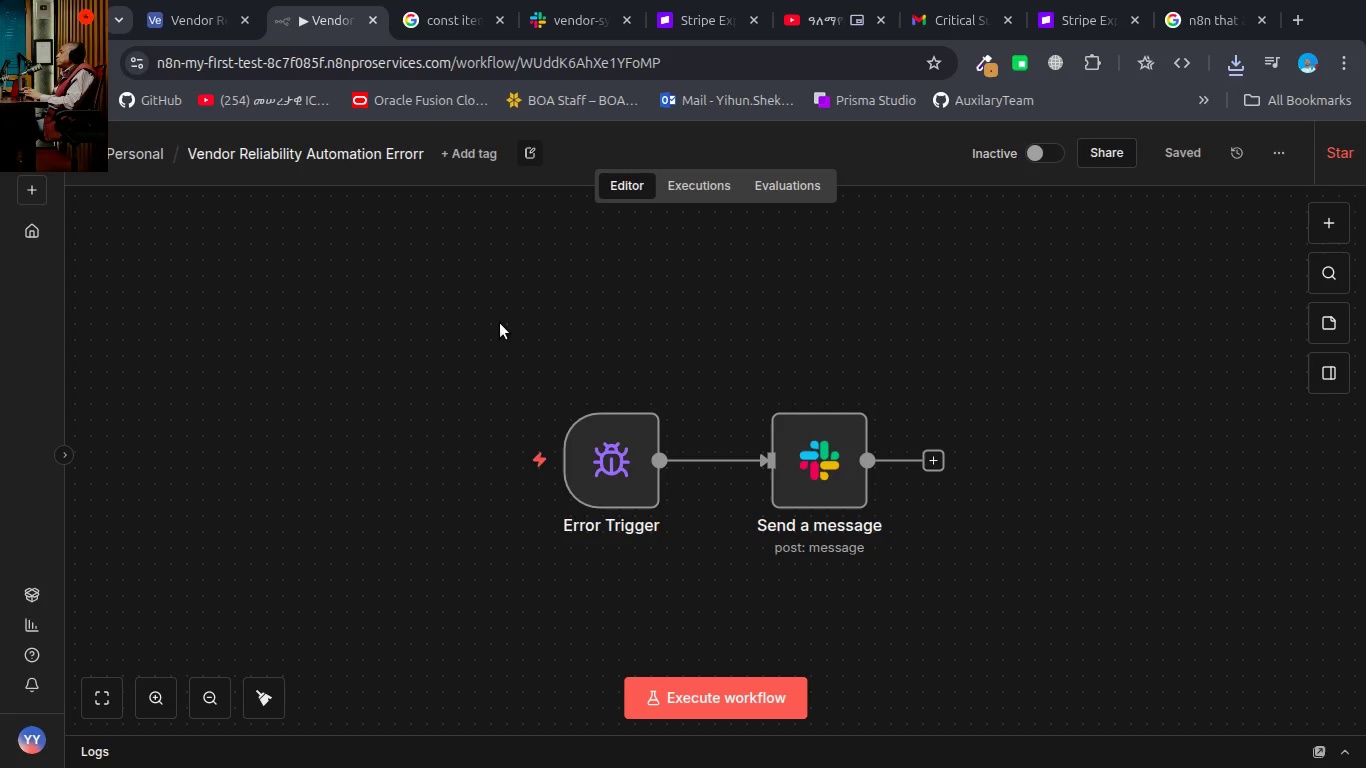 
left_click([137, 159])
 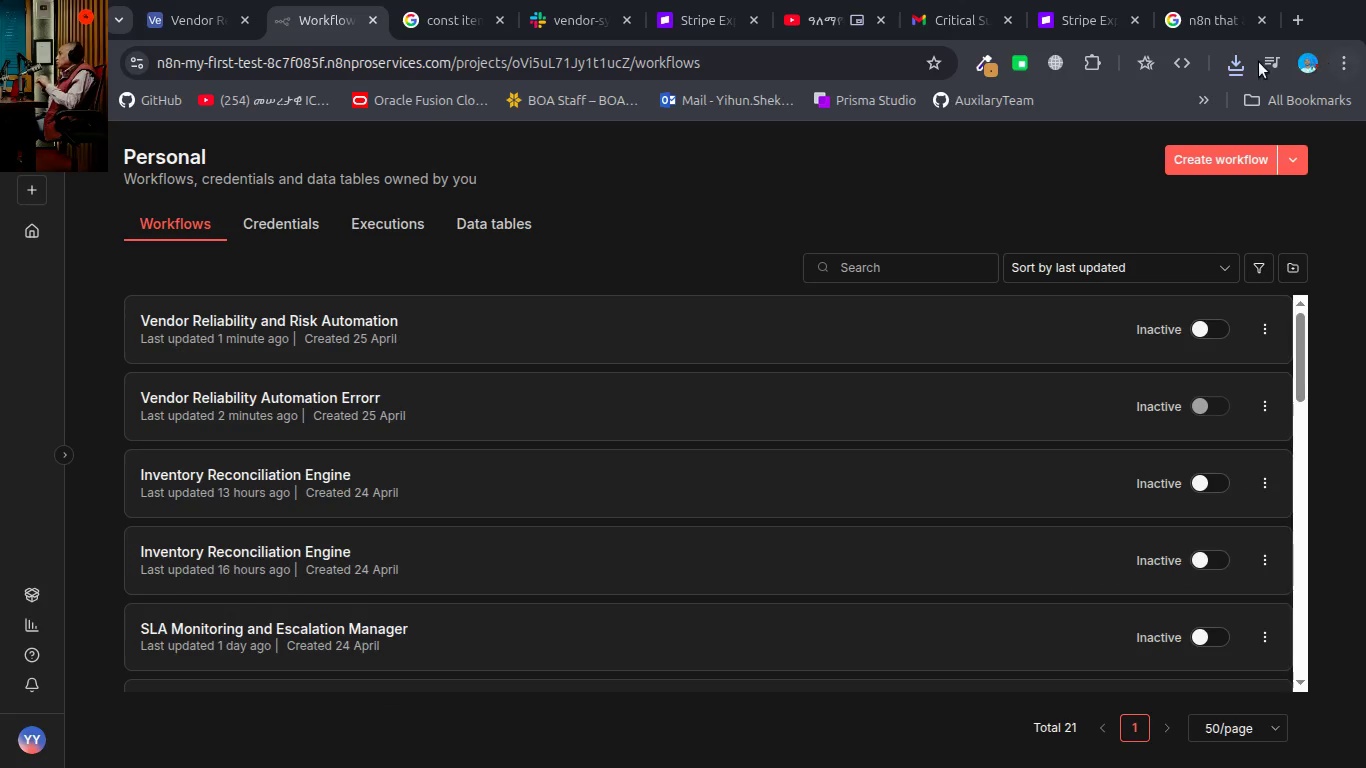 
left_click([1231, 69])
 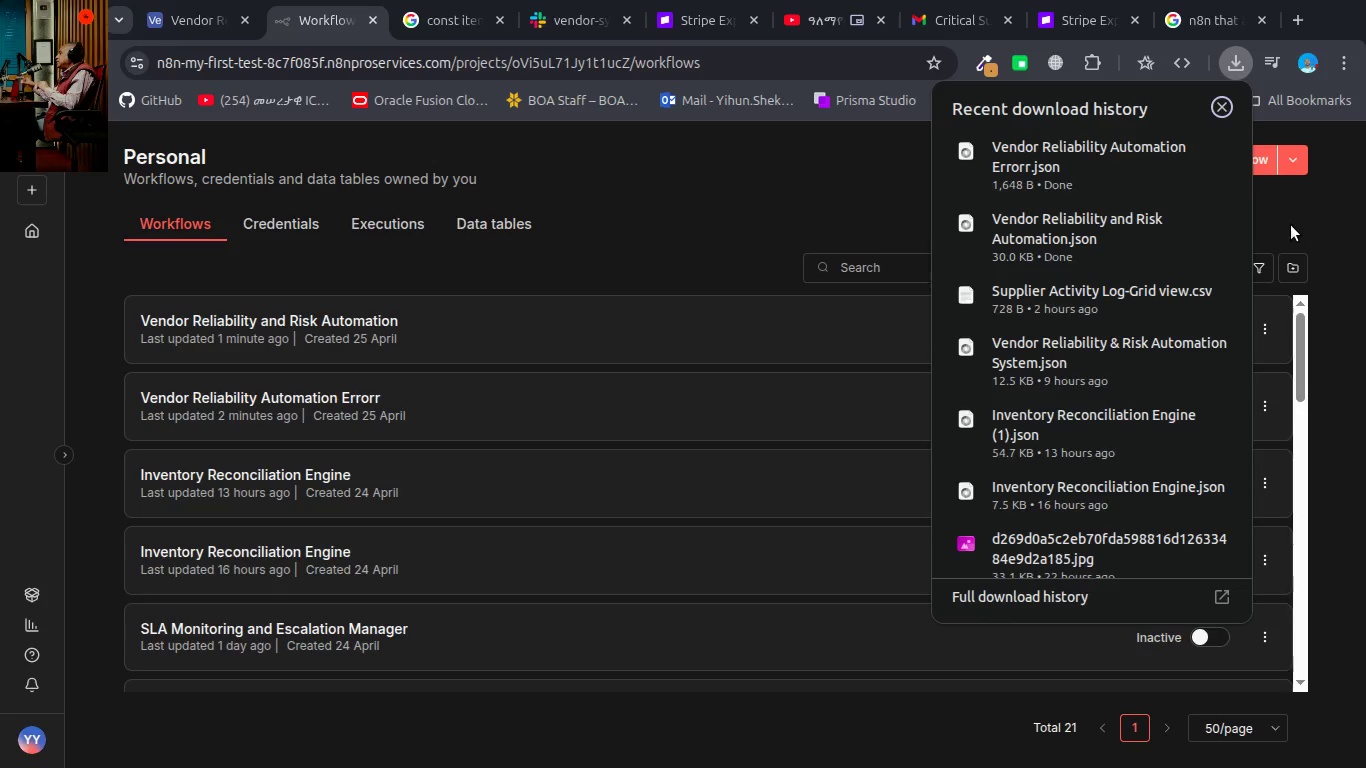 
left_click([1291, 225])
 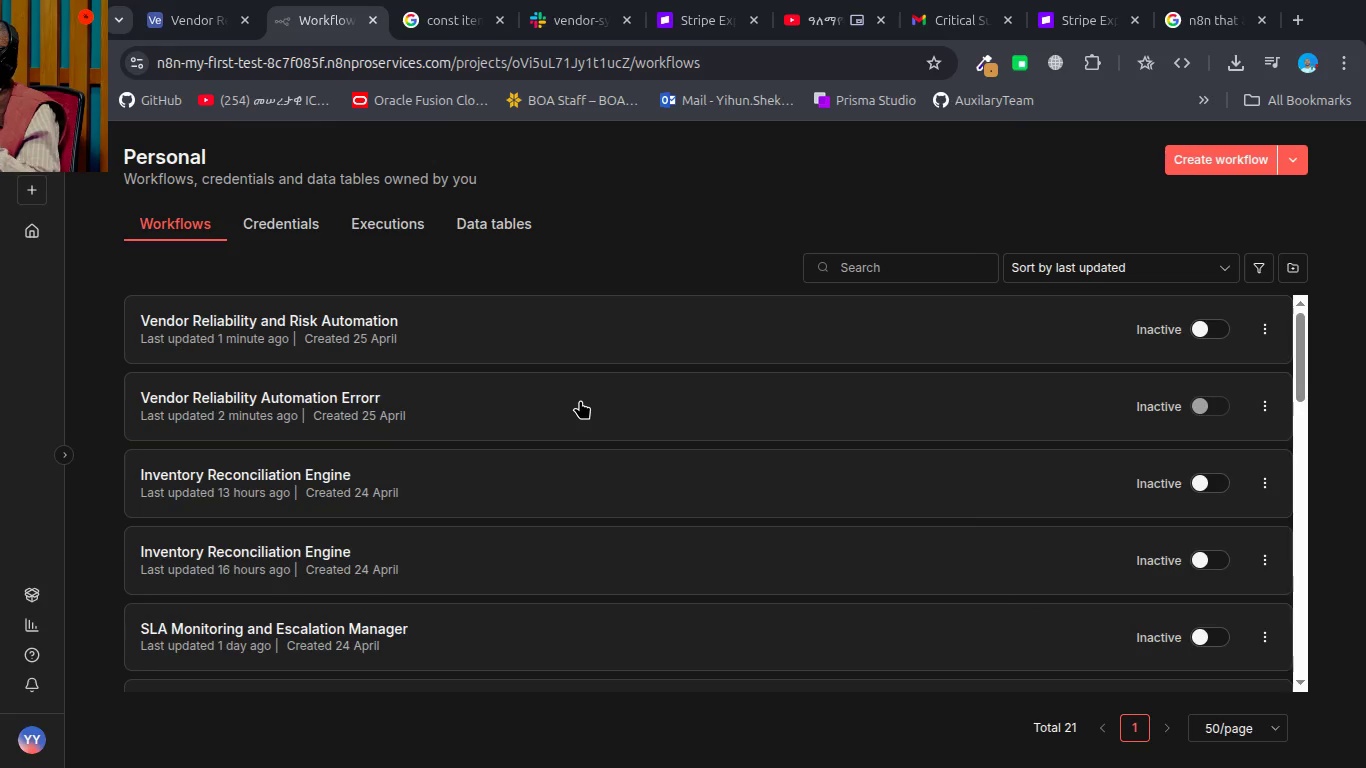 
wait(10.65)
 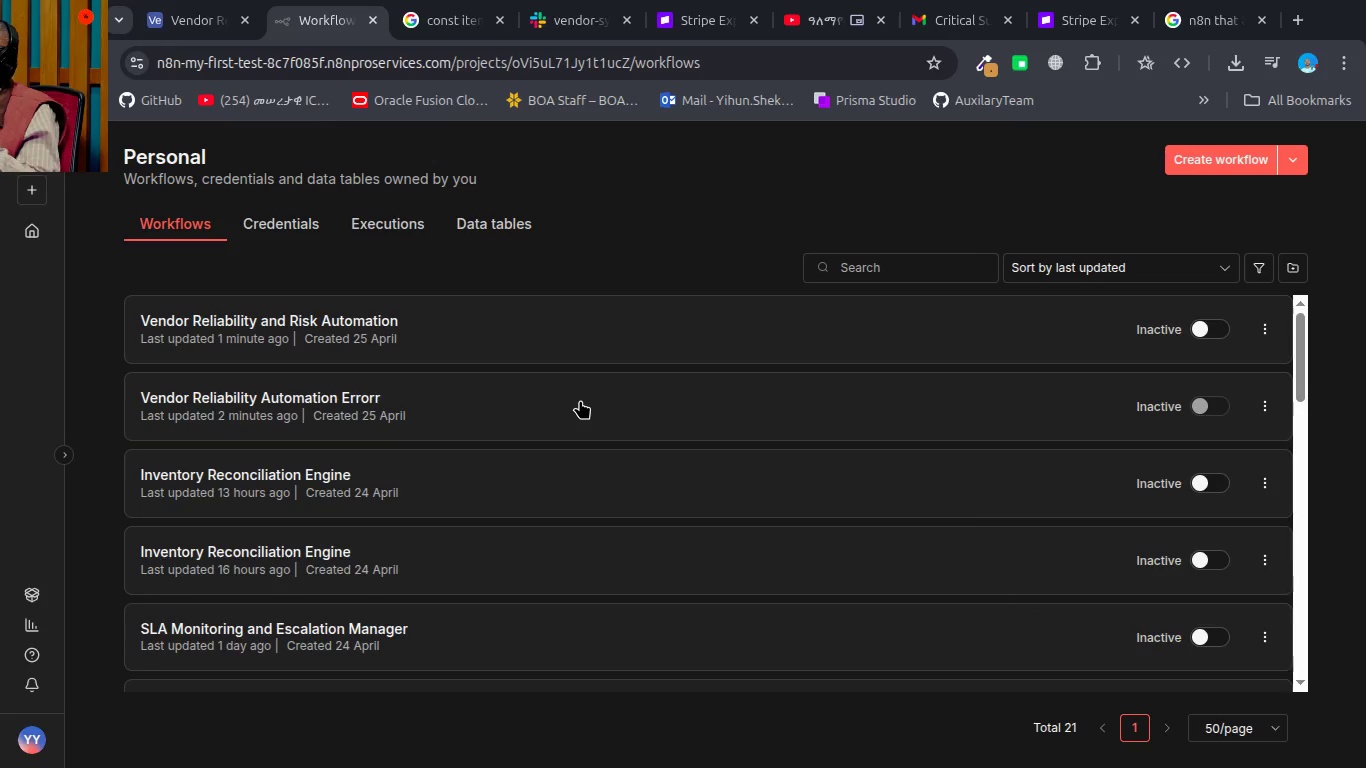 
key(Alt+AltLeft)
 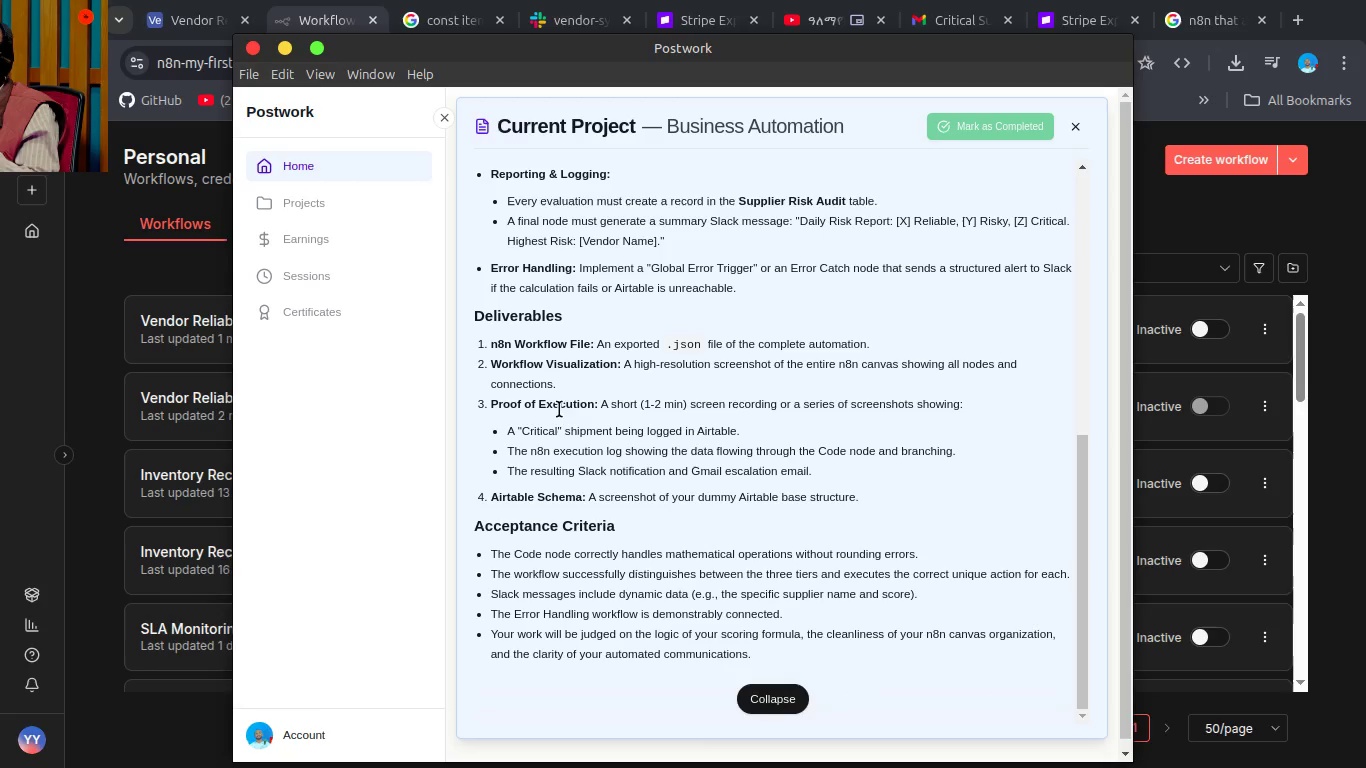 
key(Alt+Tab)